 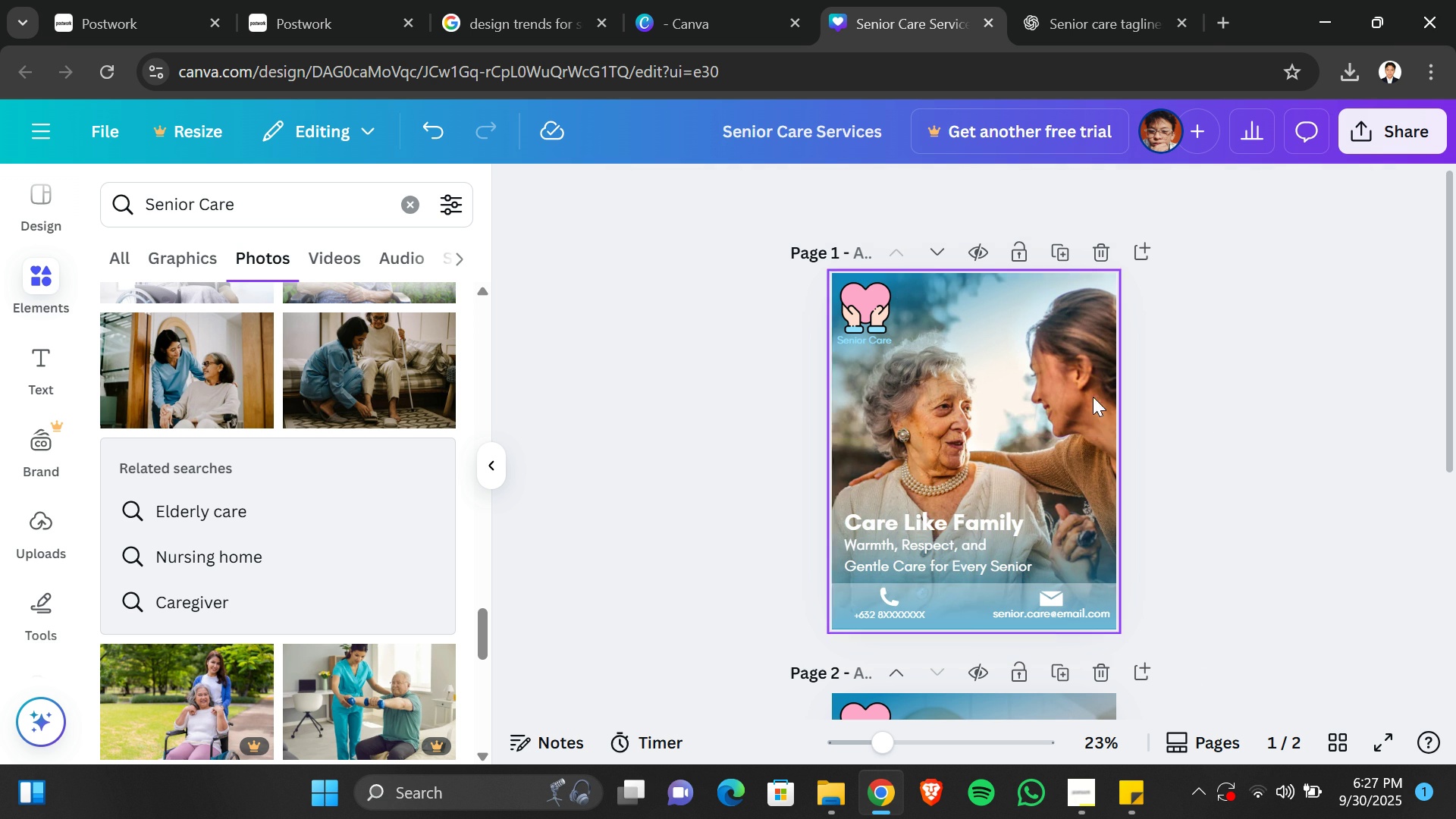 
left_click([1211, 363])
 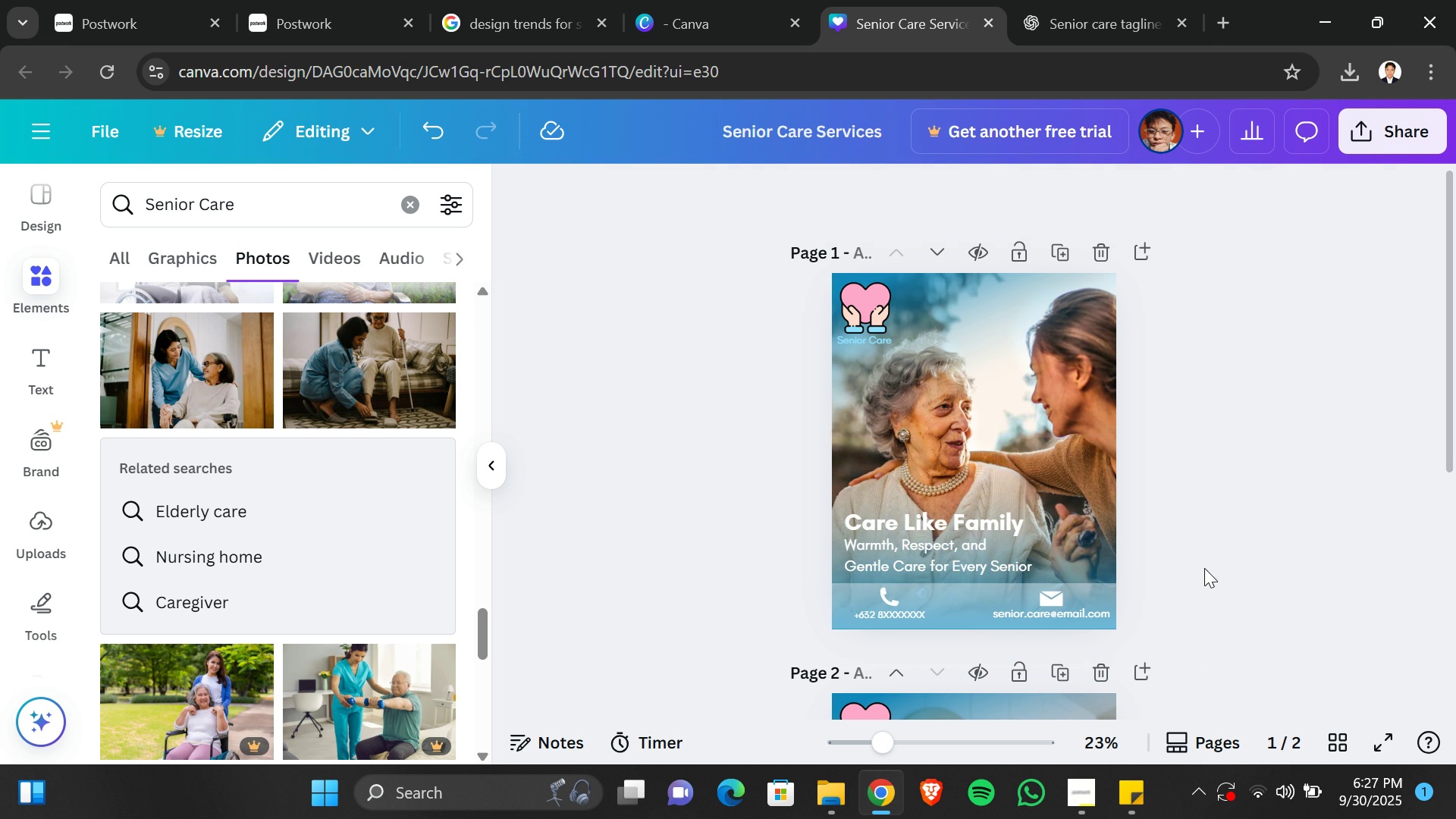 
scroll: coordinate [1207, 560], scroll_direction: down, amount: 5.0
 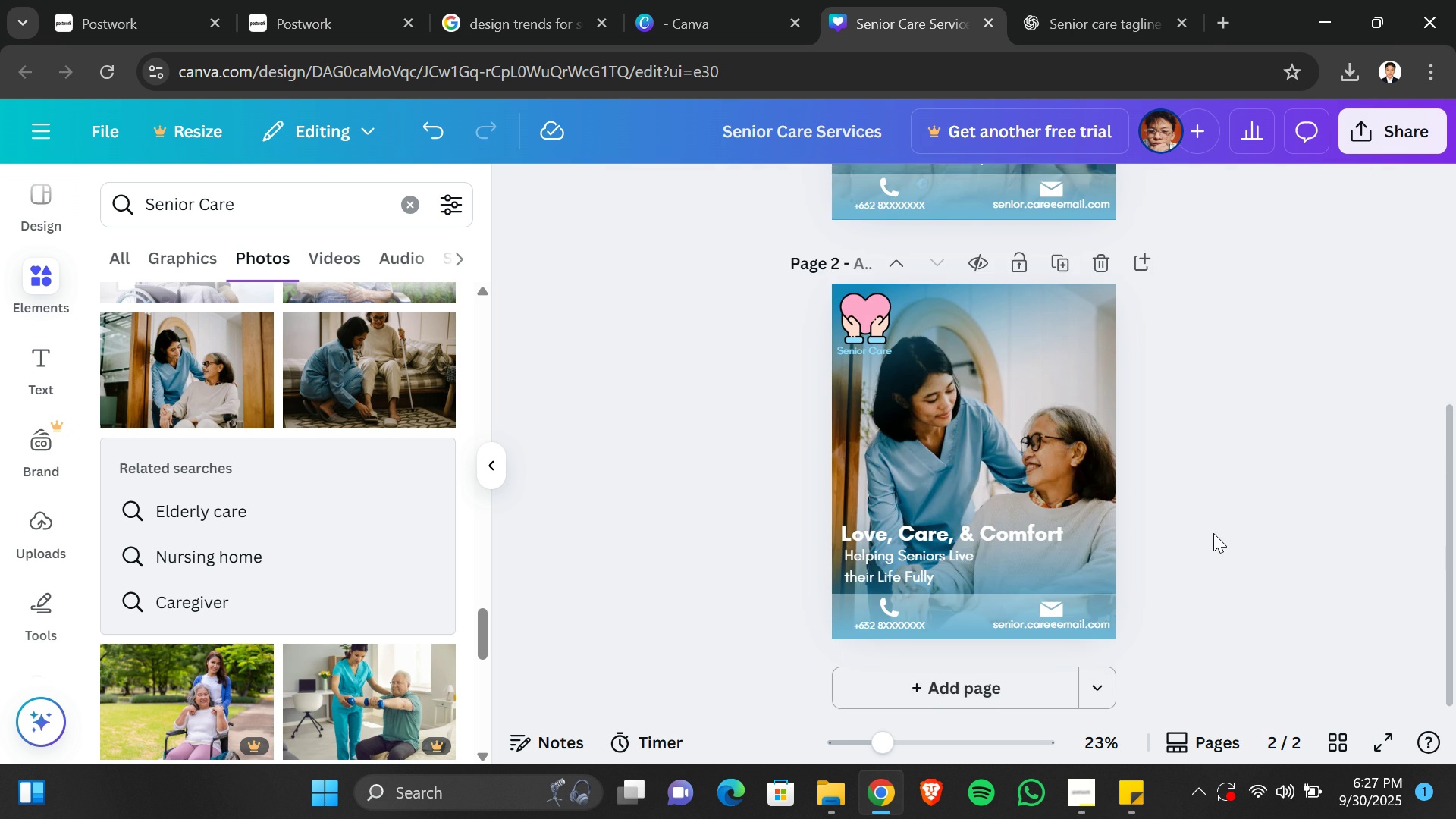 
scroll: coordinate [1274, 585], scroll_direction: up, amount: 3.0
 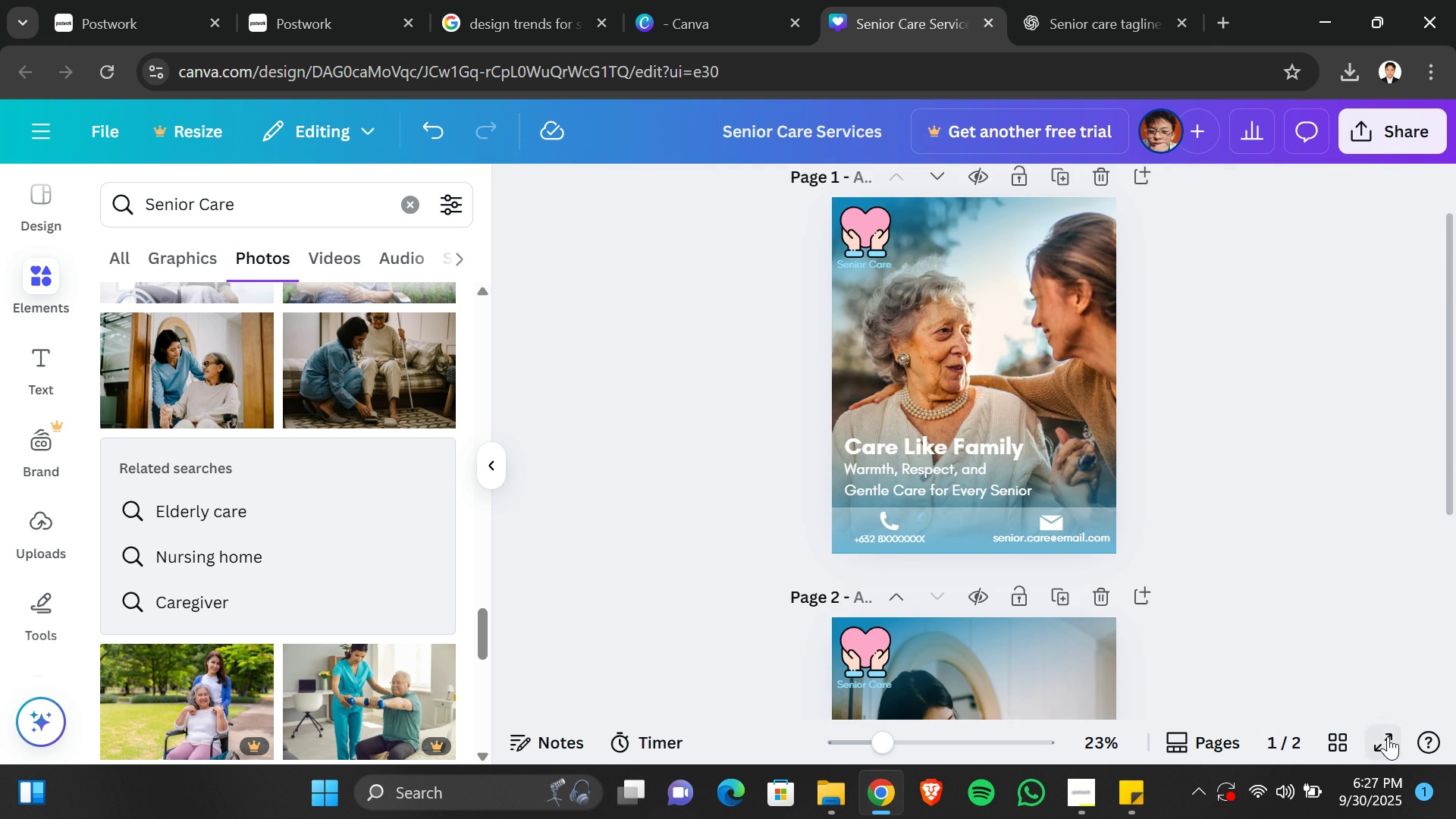 
left_click([1388, 736])
 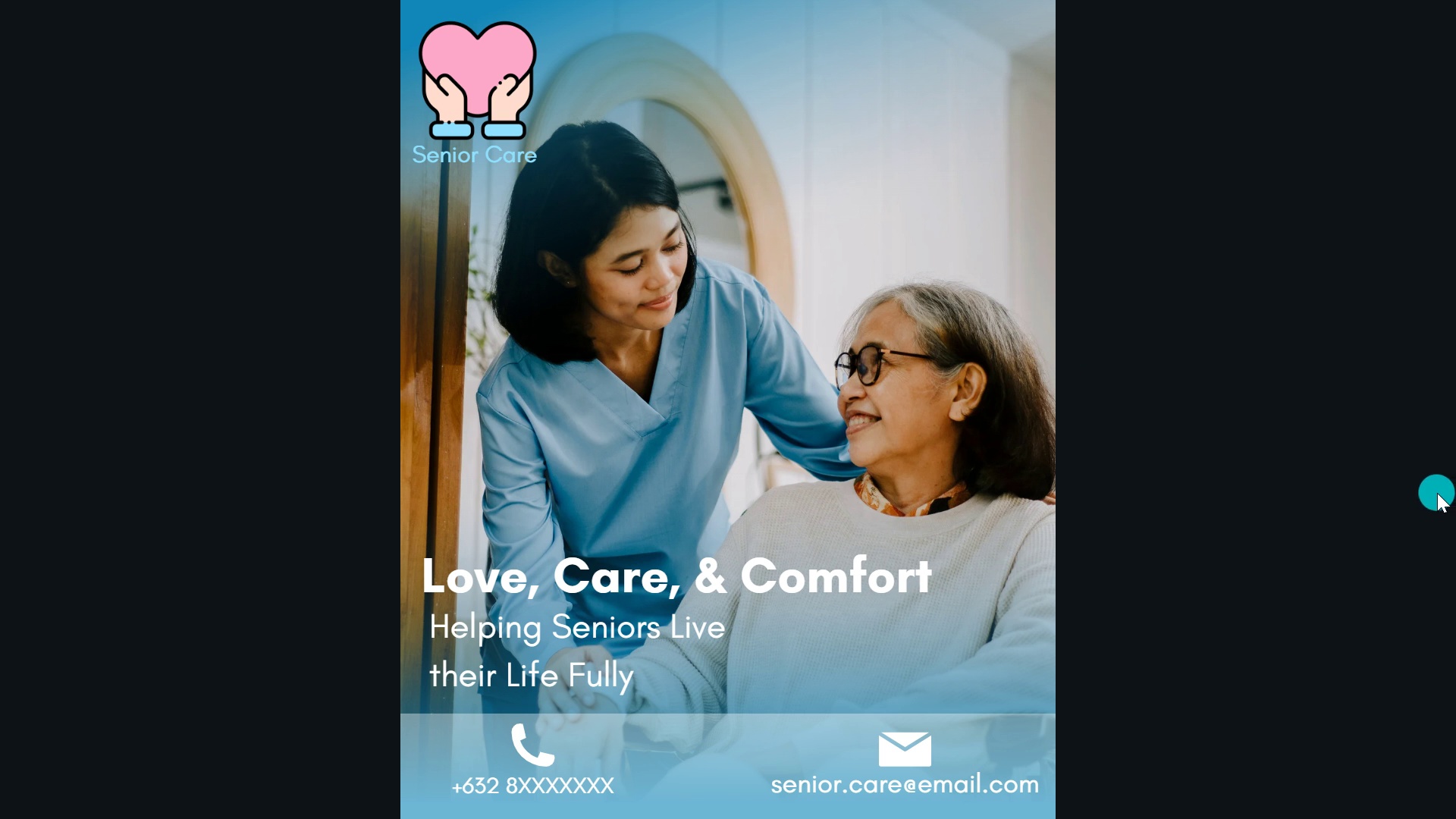 
wait(23.27)
 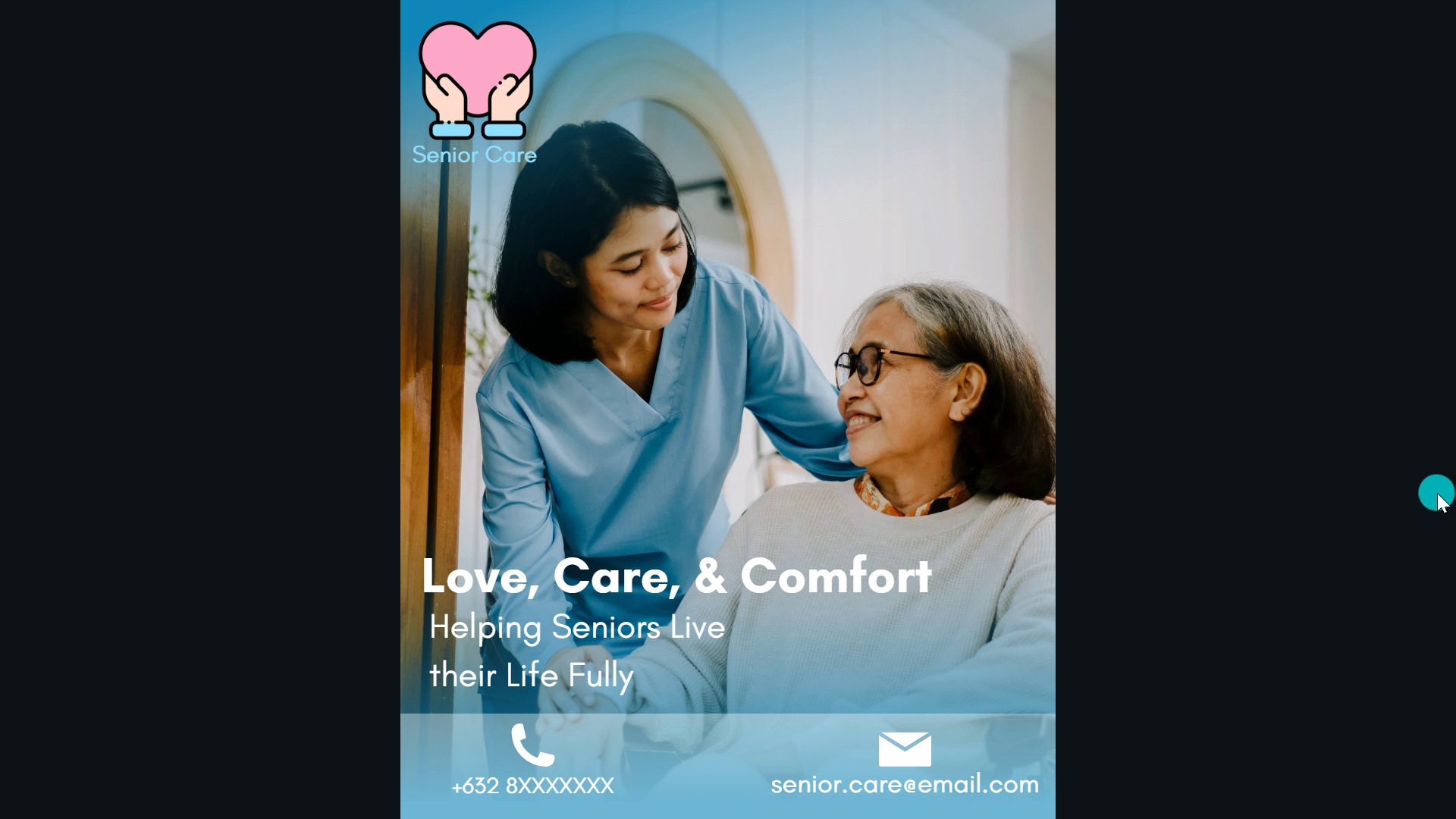 
left_click([56, 464])
 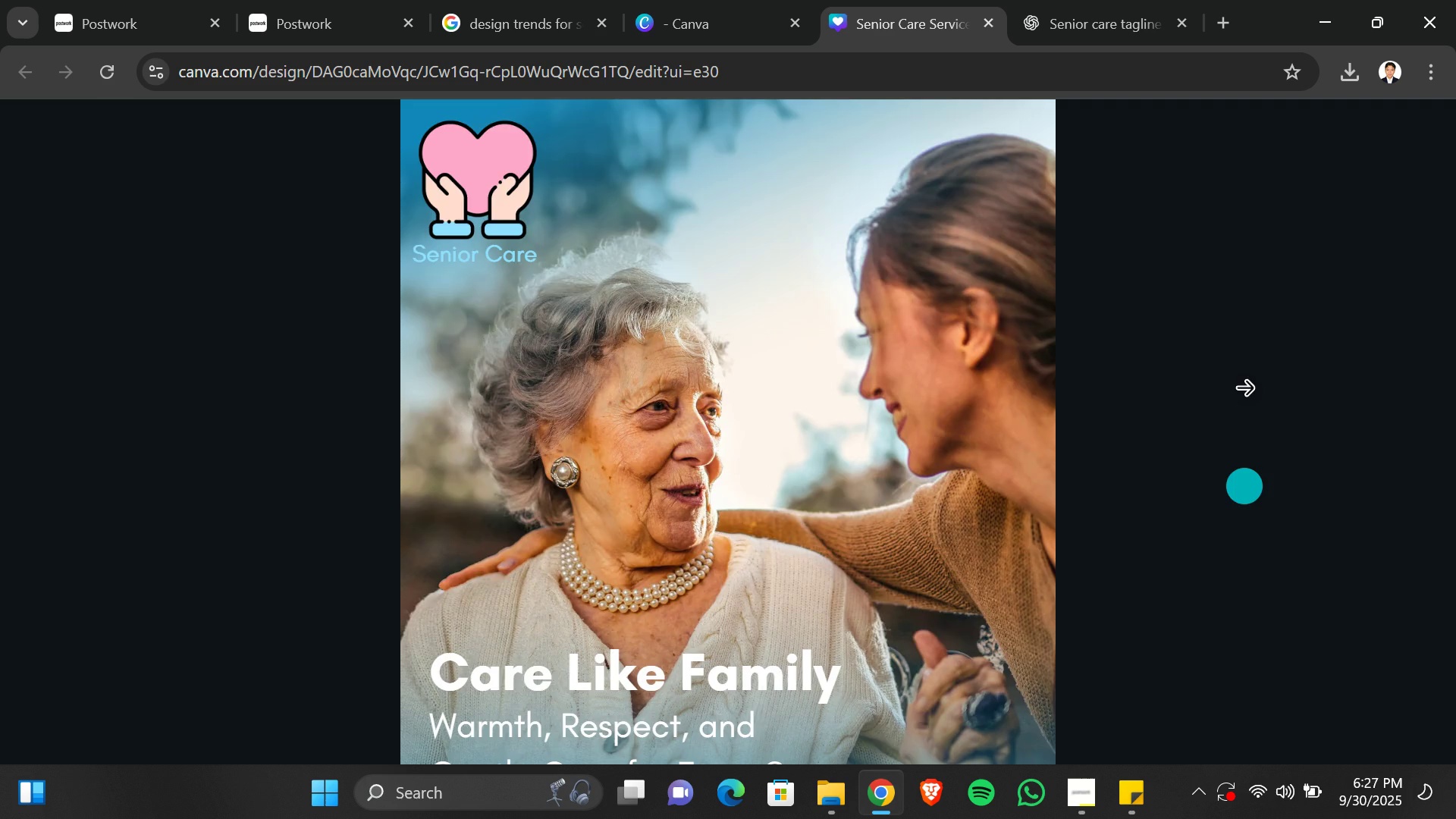 
key(Escape)
 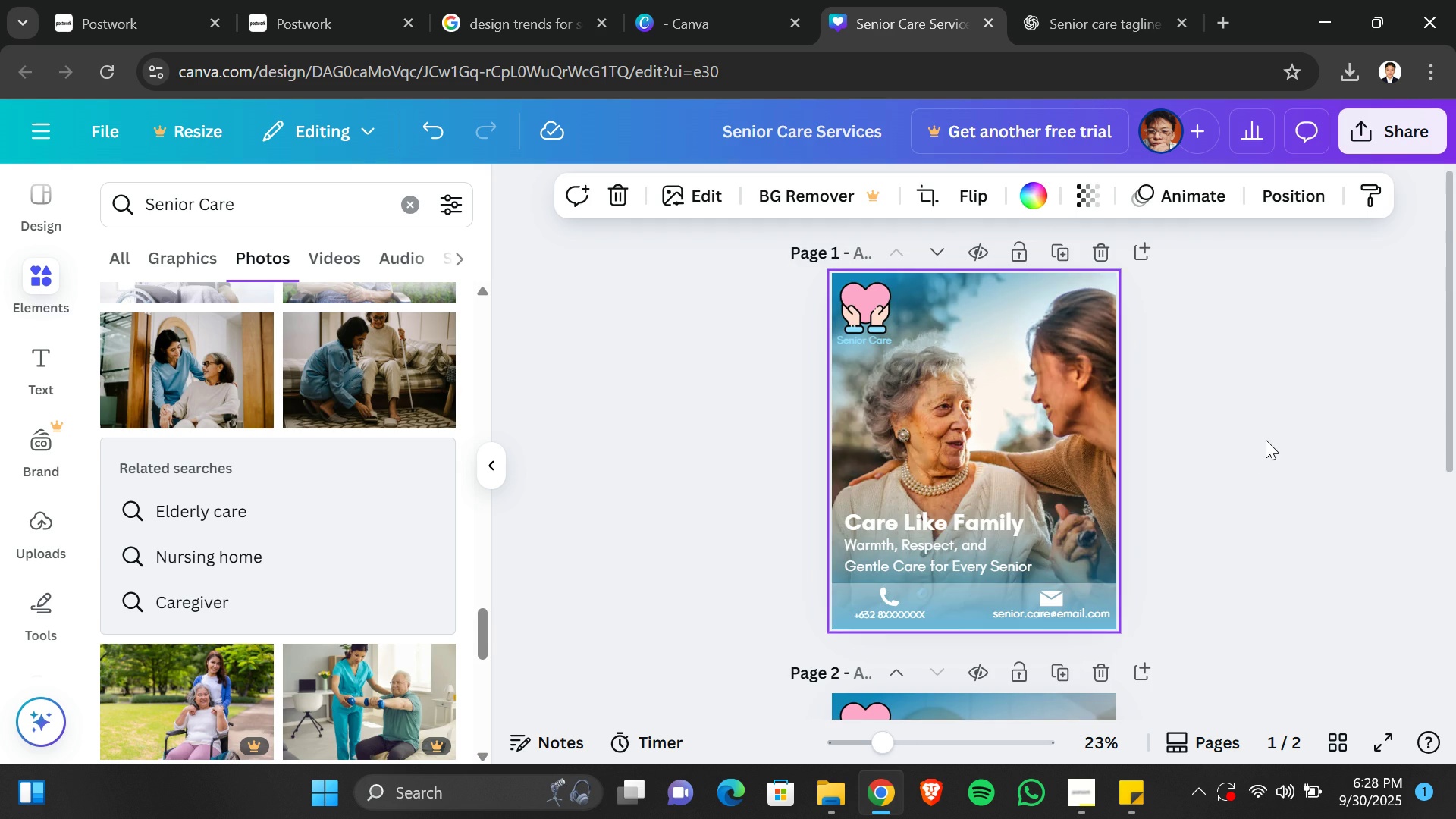 
left_click([1266, 440])
 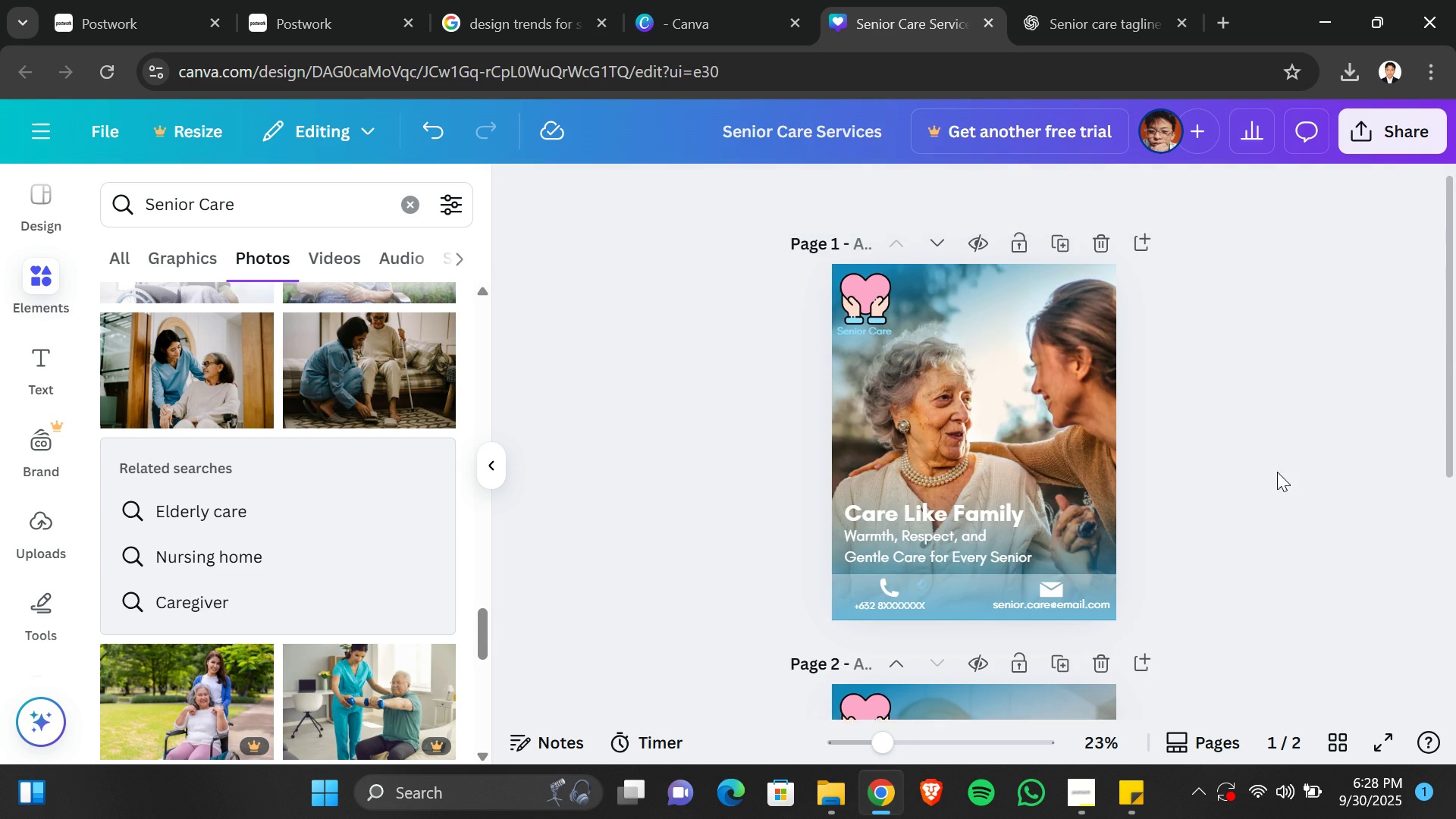 
scroll: coordinate [1319, 602], scroll_direction: none, amount: 0.0
 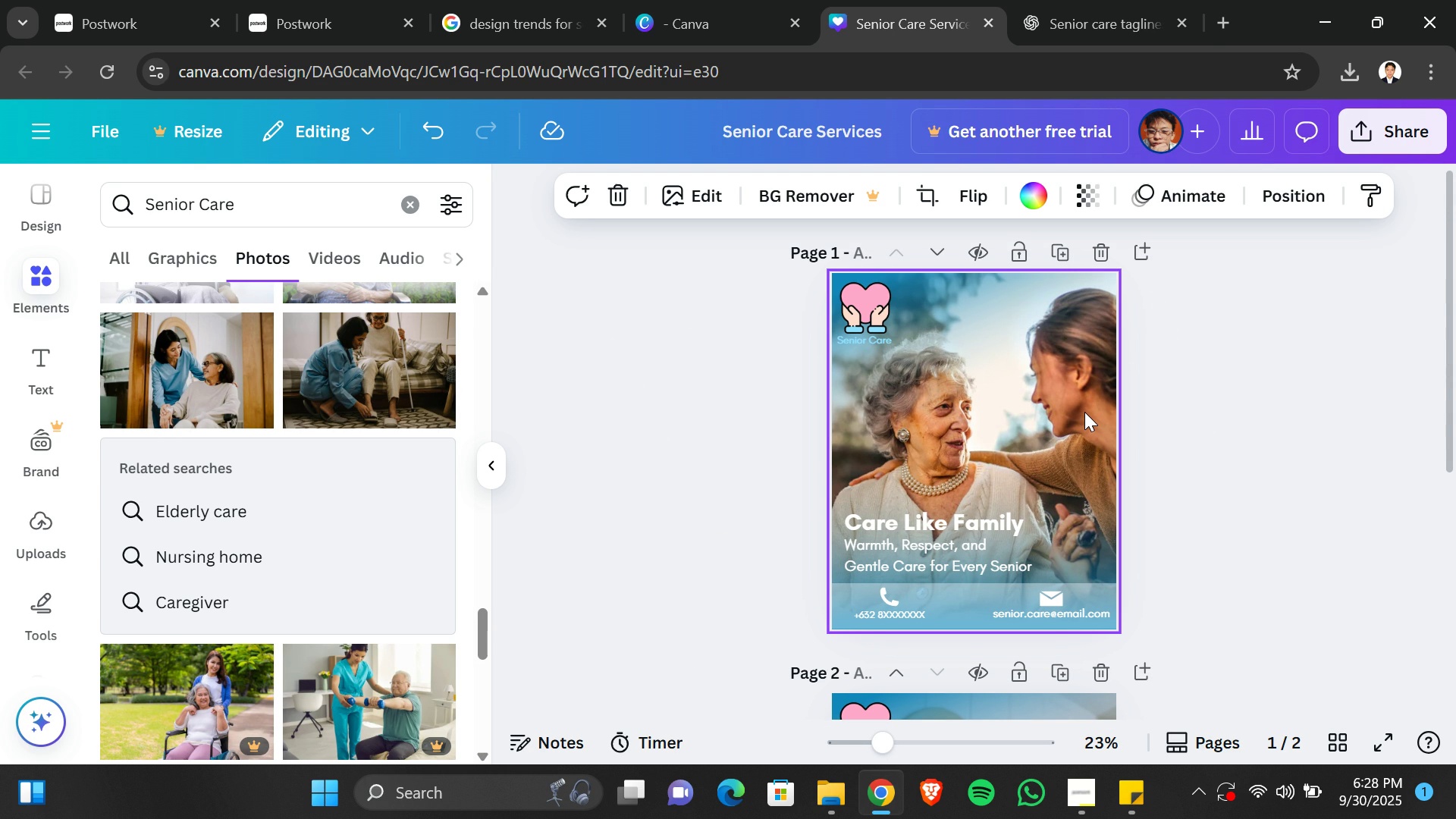 
left_click([1084, 412])
 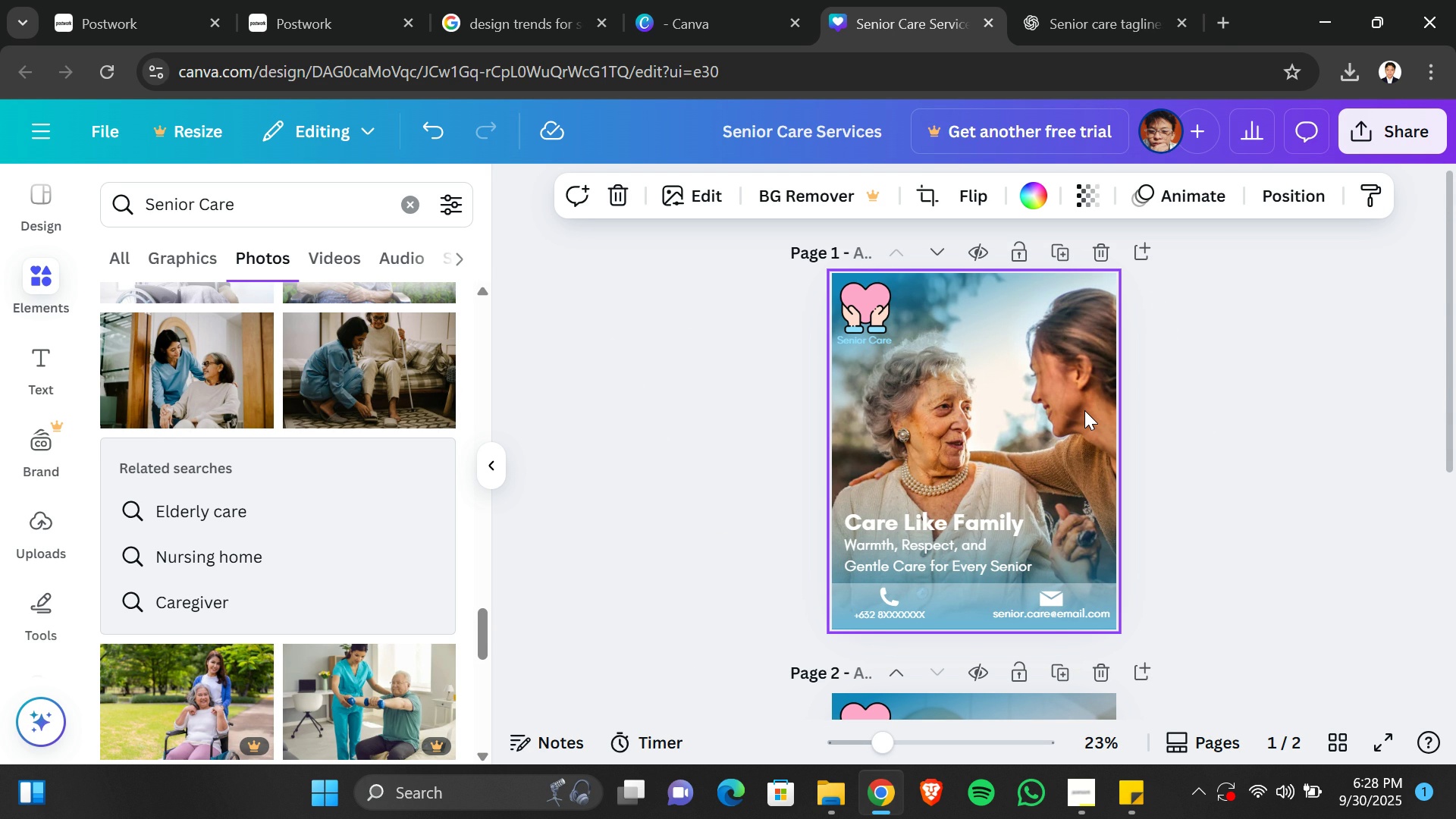 
wait(7.19)
 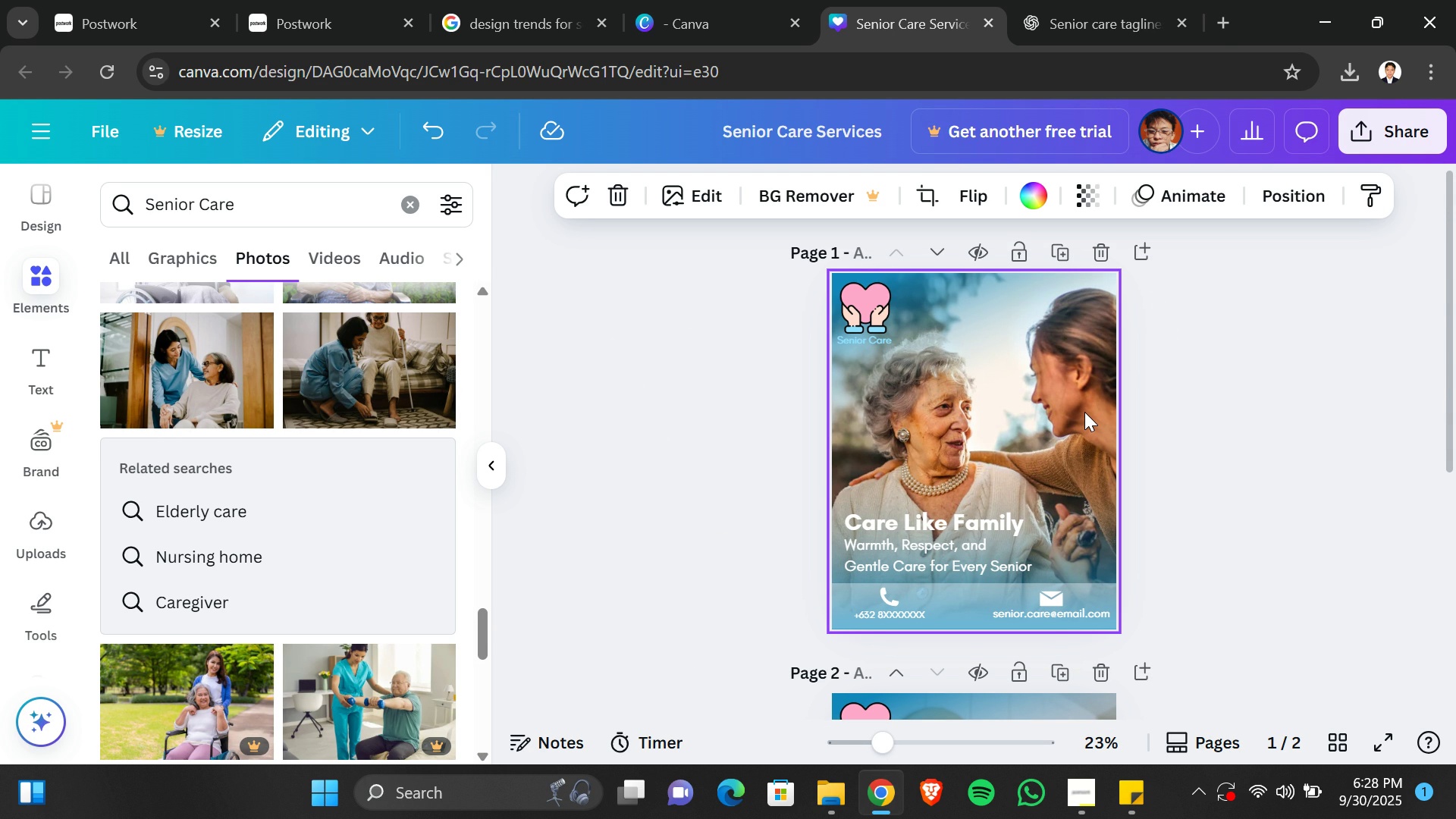 
left_click([1094, 802])